 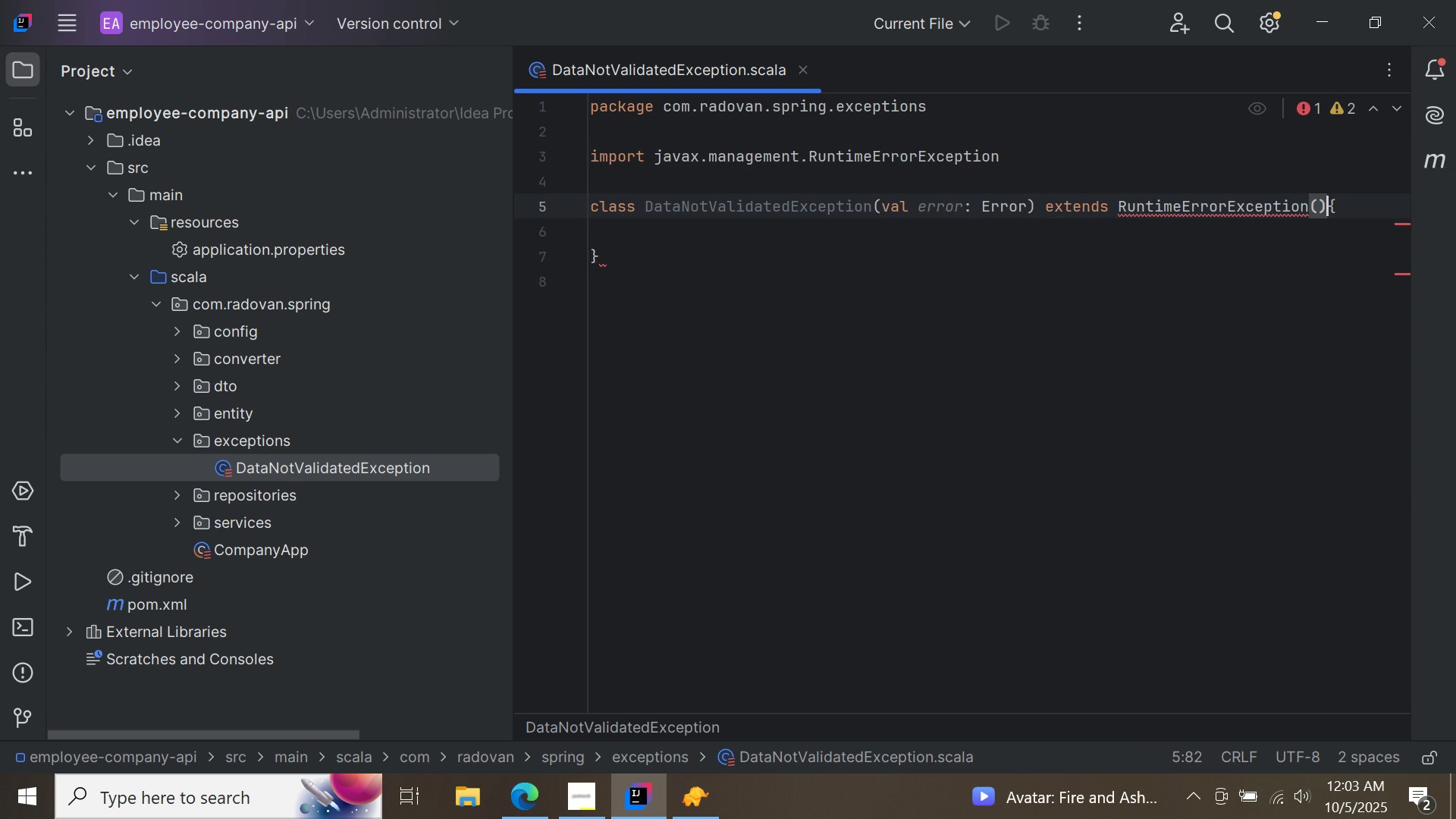 
key(ArrowLeft)
 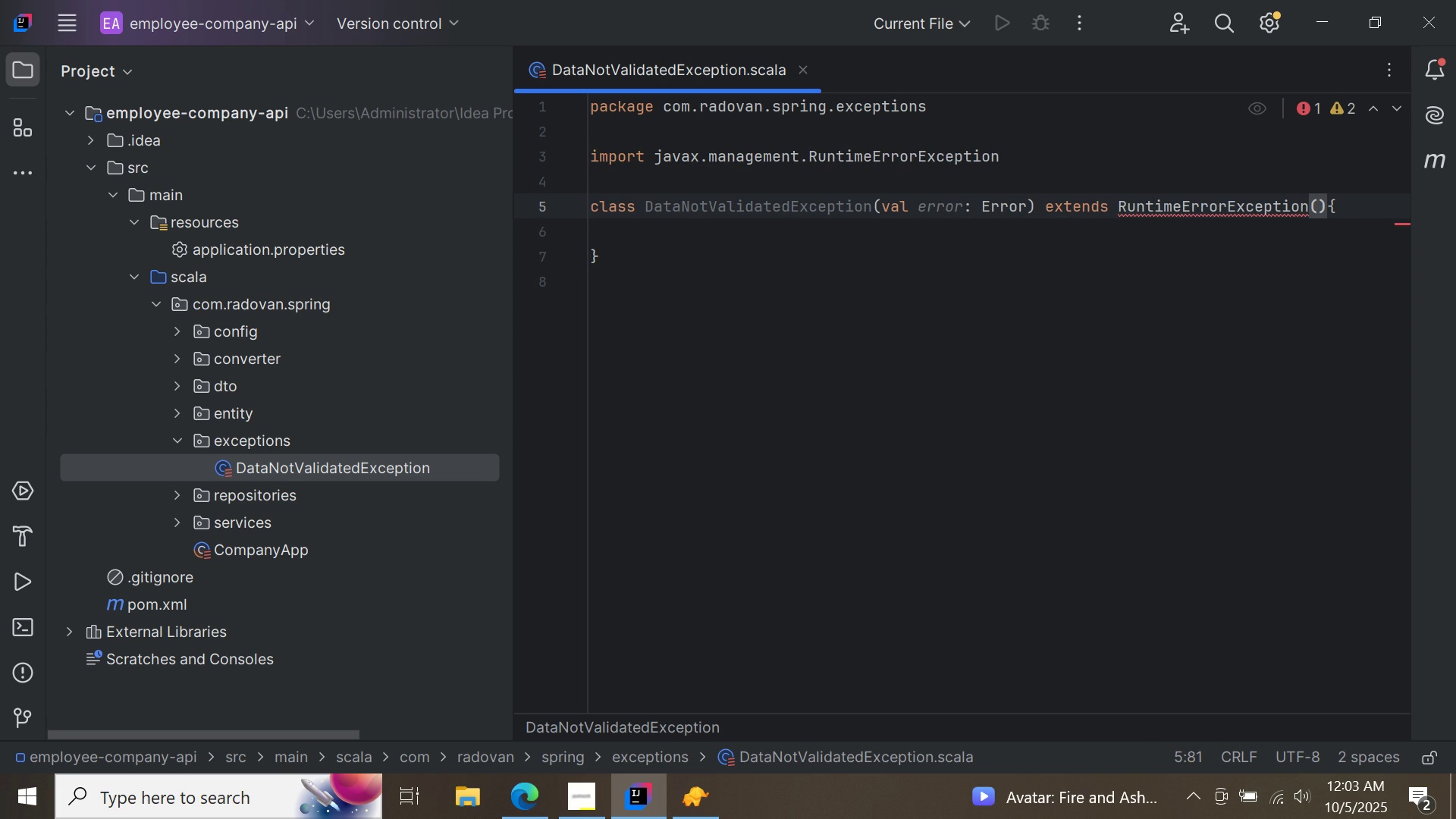 
type(error)
 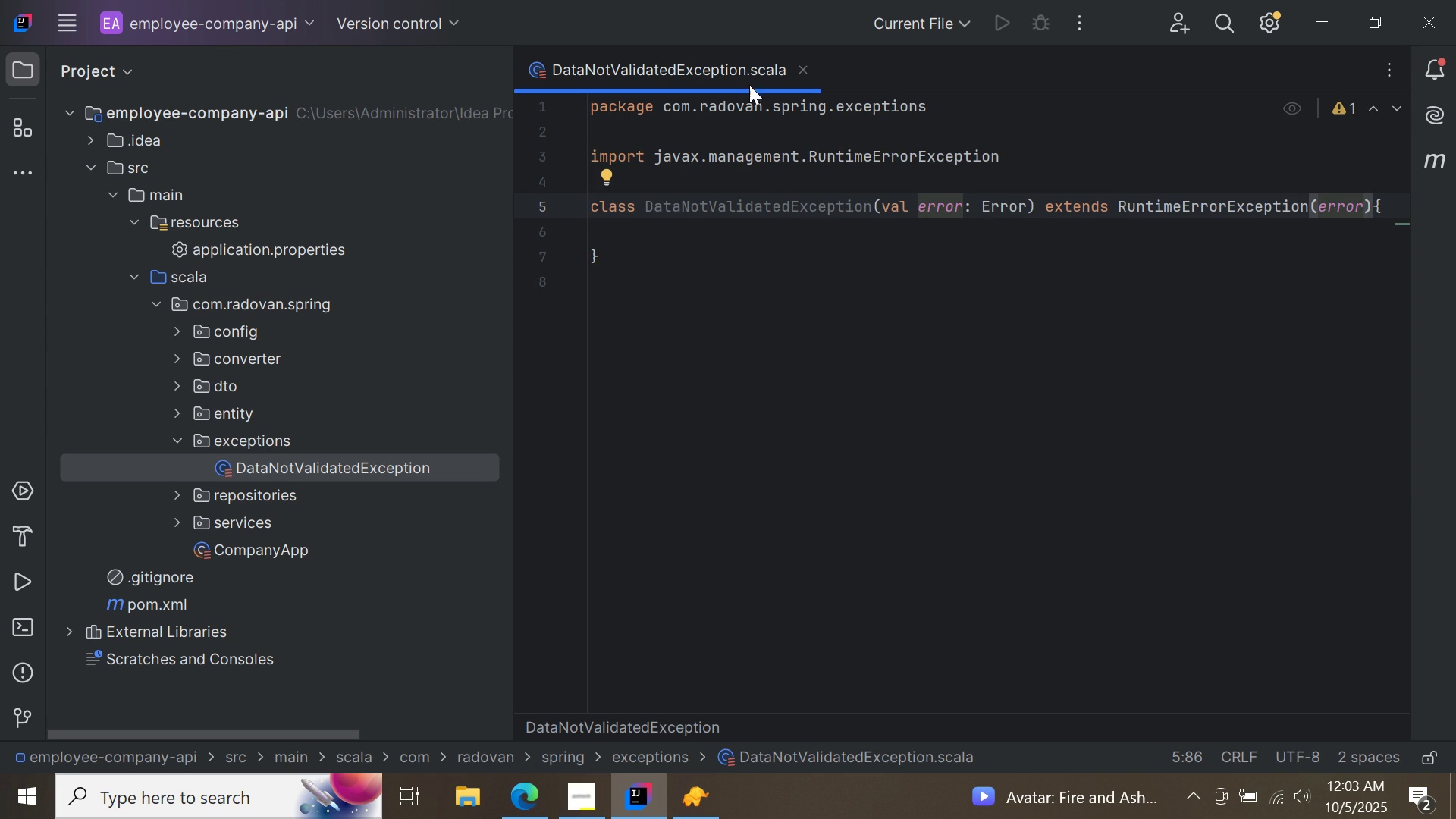 
left_click([808, 78])
 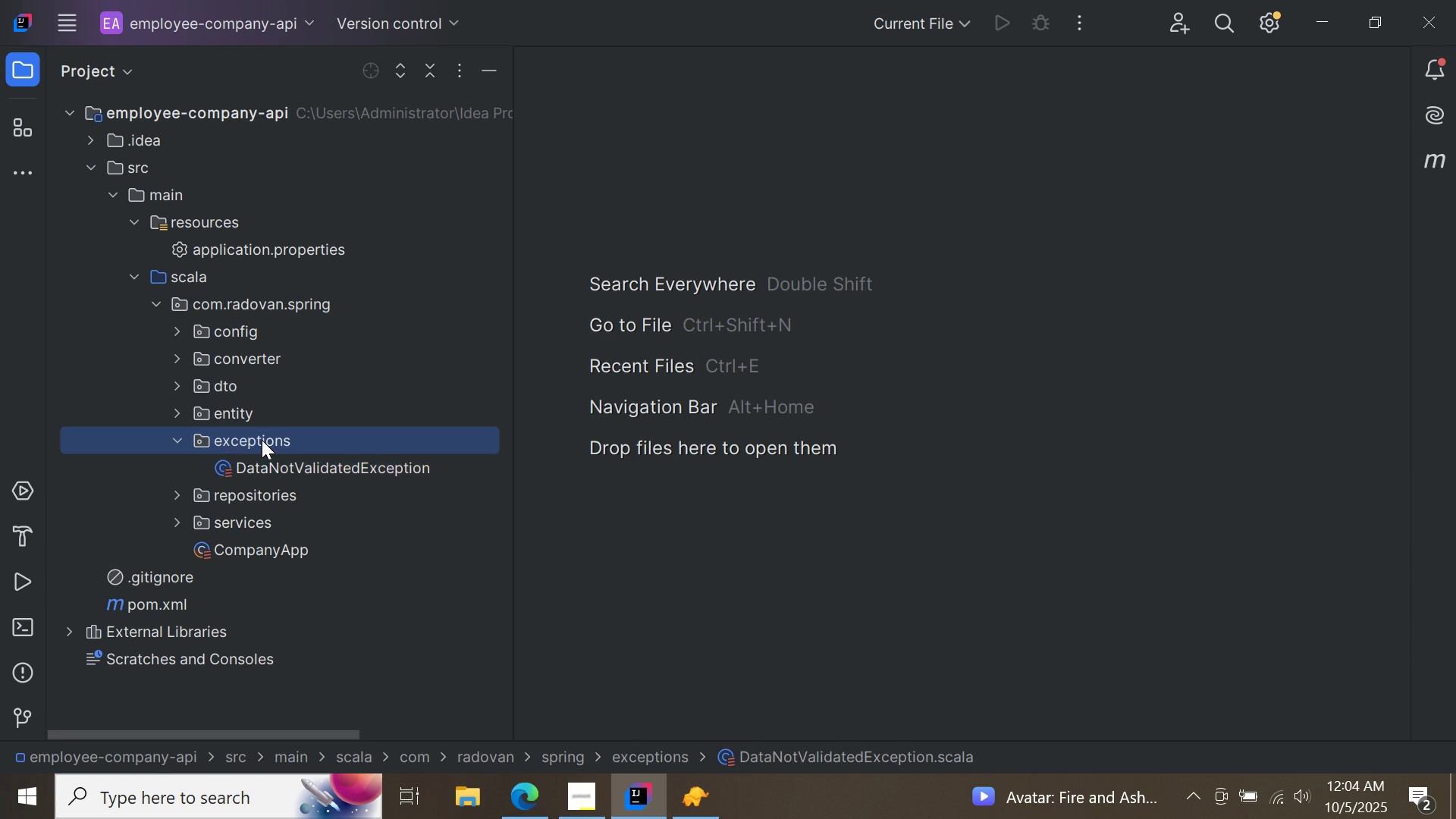 
right_click([262, 440])
 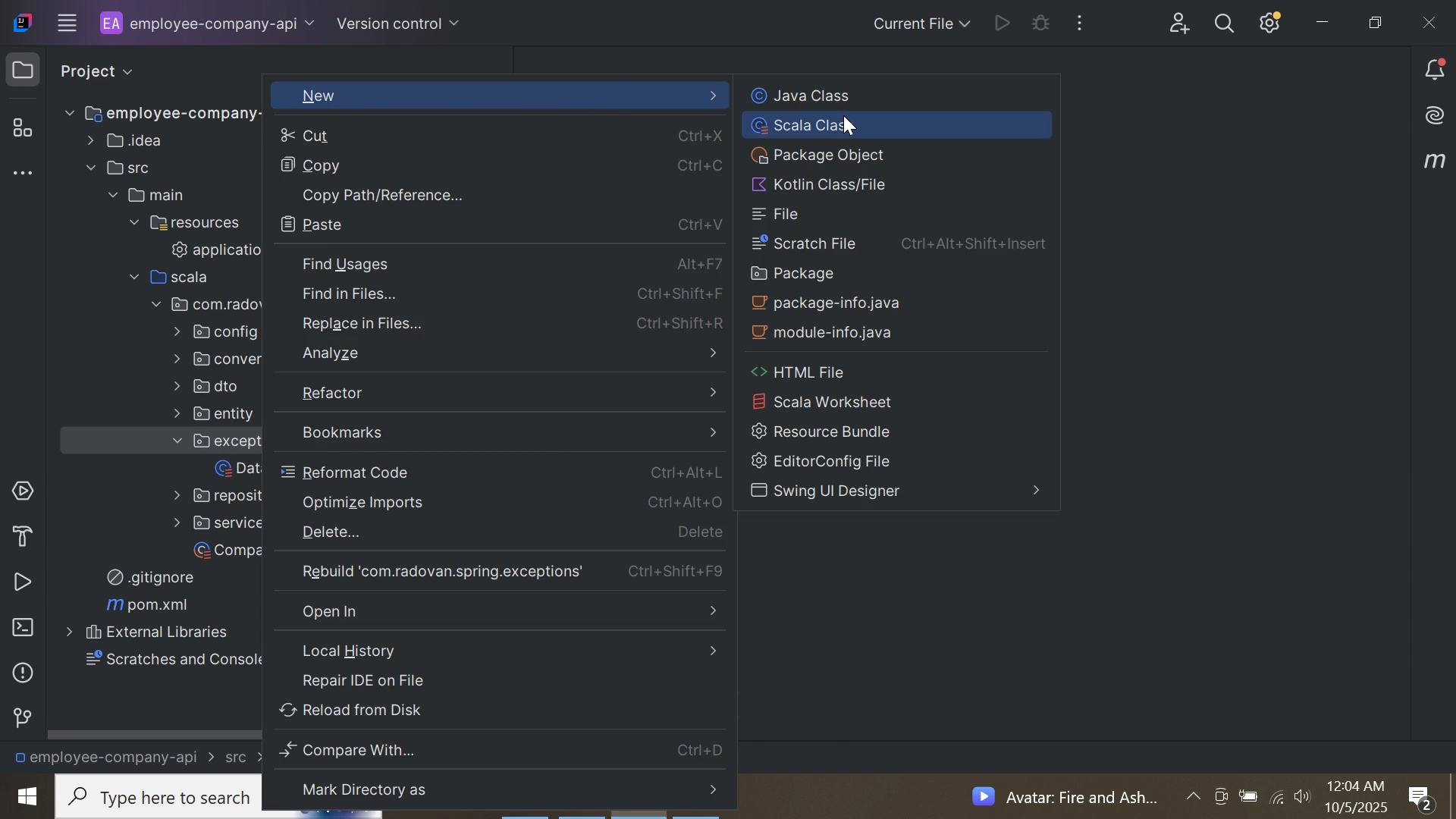 
left_click([845, 118])
 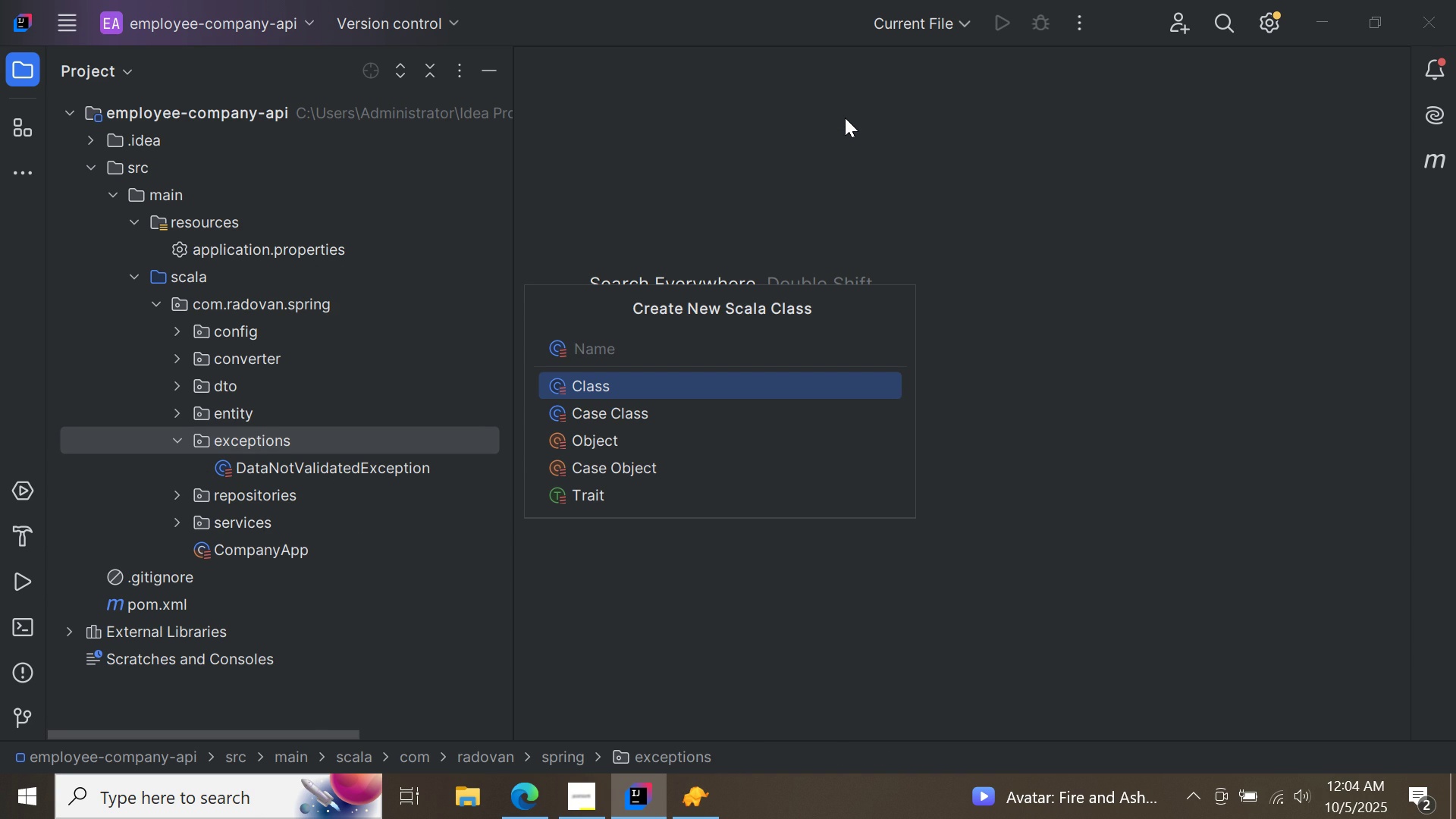 
type(ExistingInstanceException)
 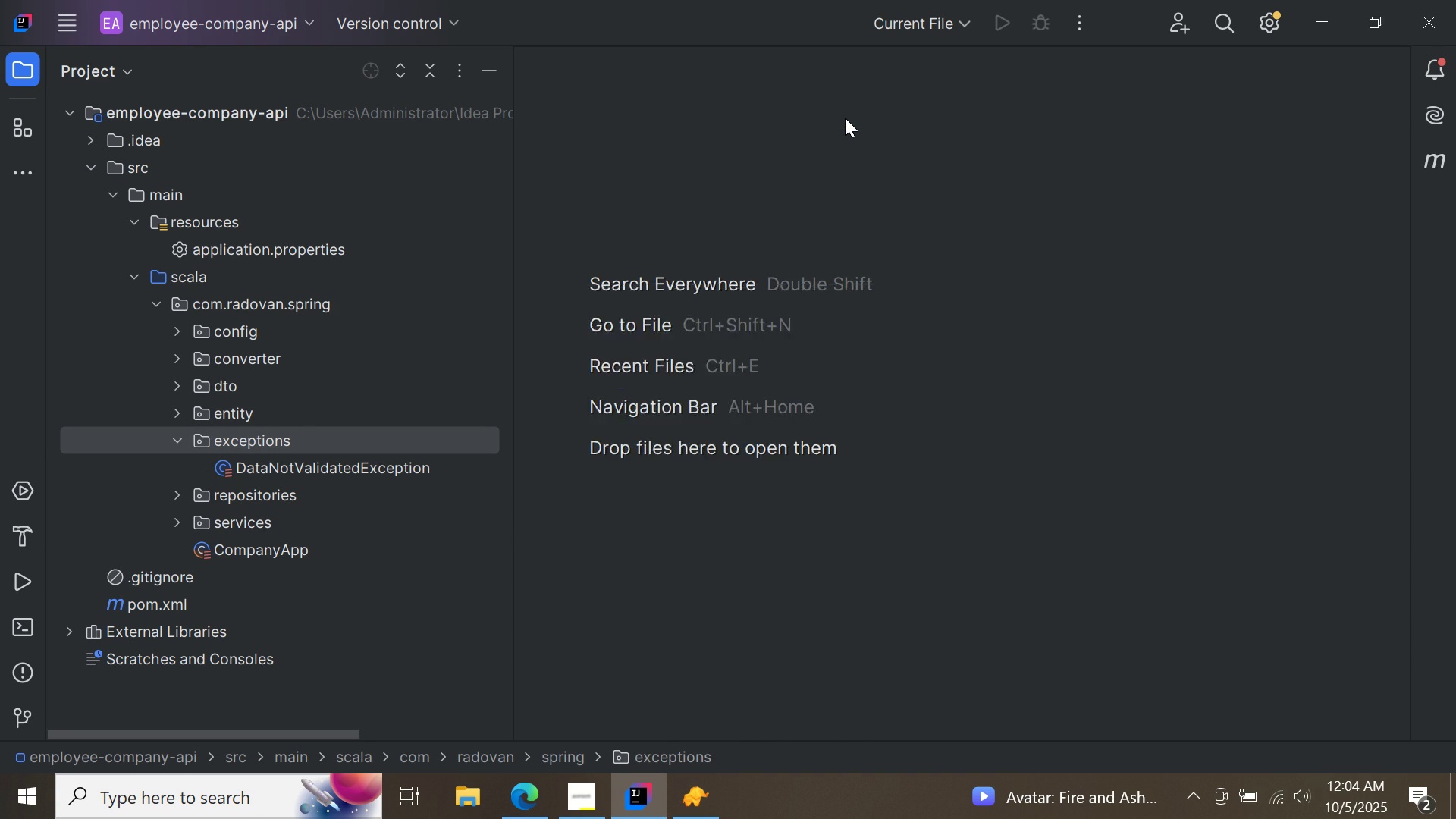 
key(Enter)
 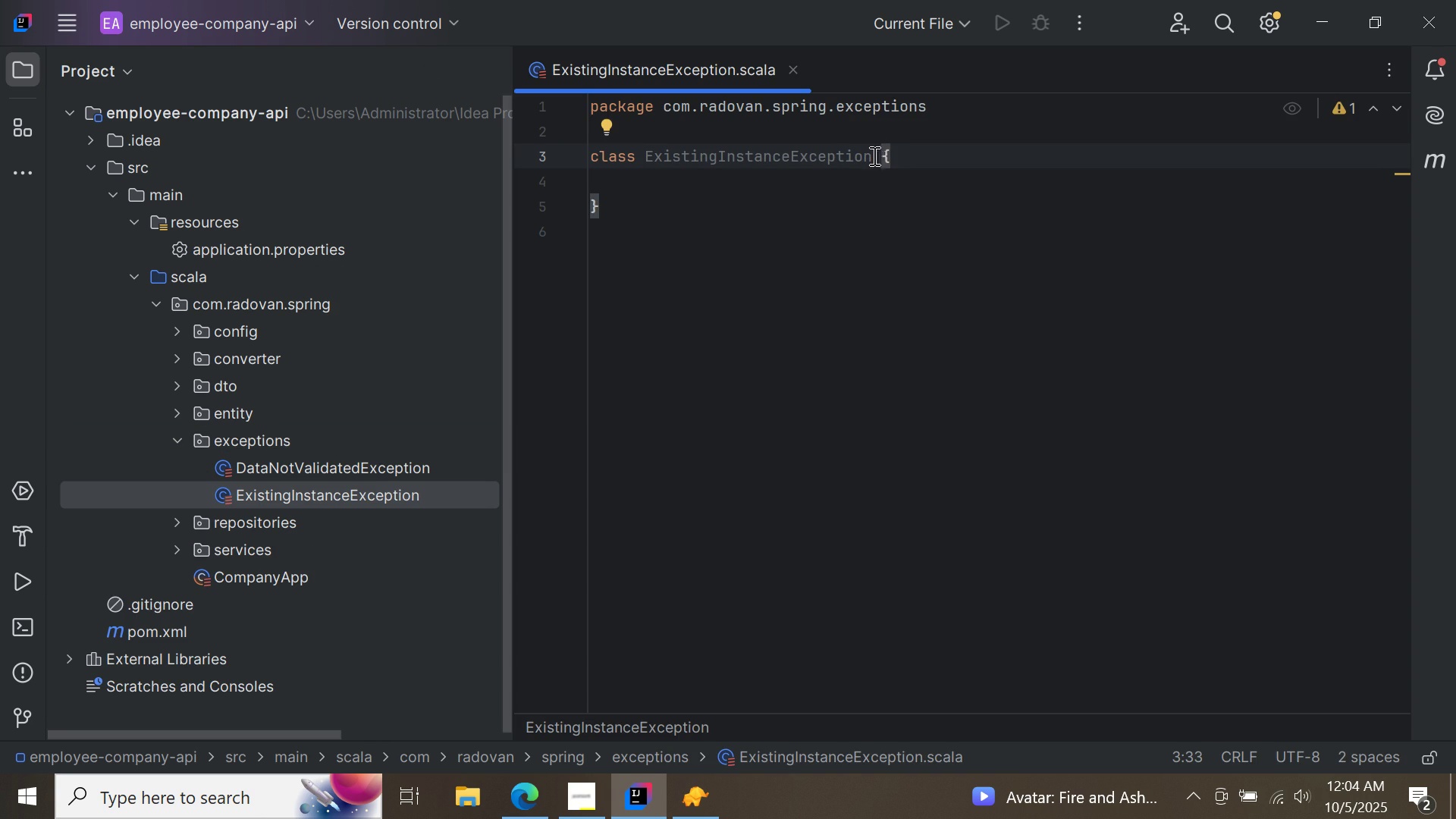 
left_click([873, 155])